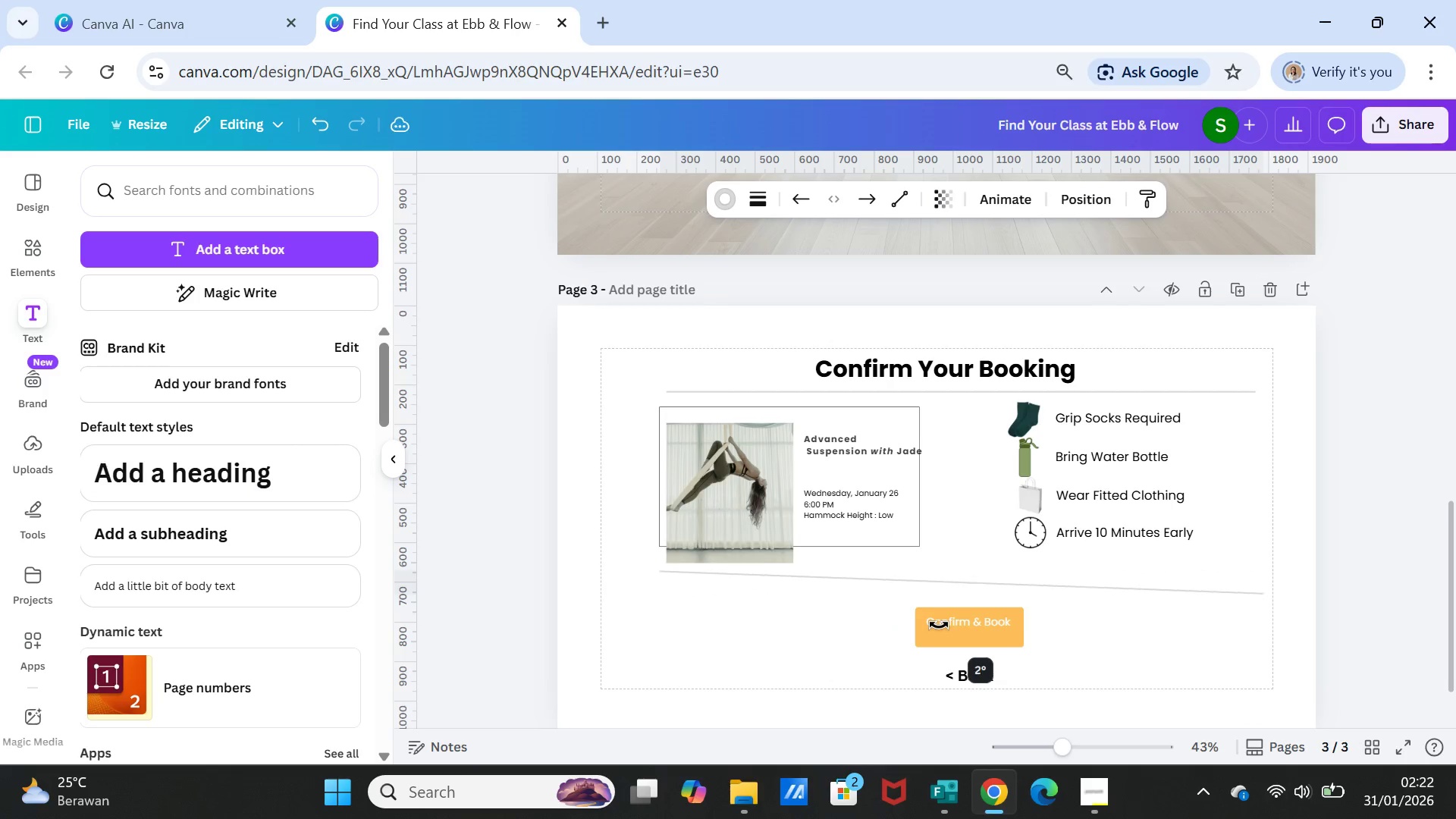 
left_click([826, 610])
 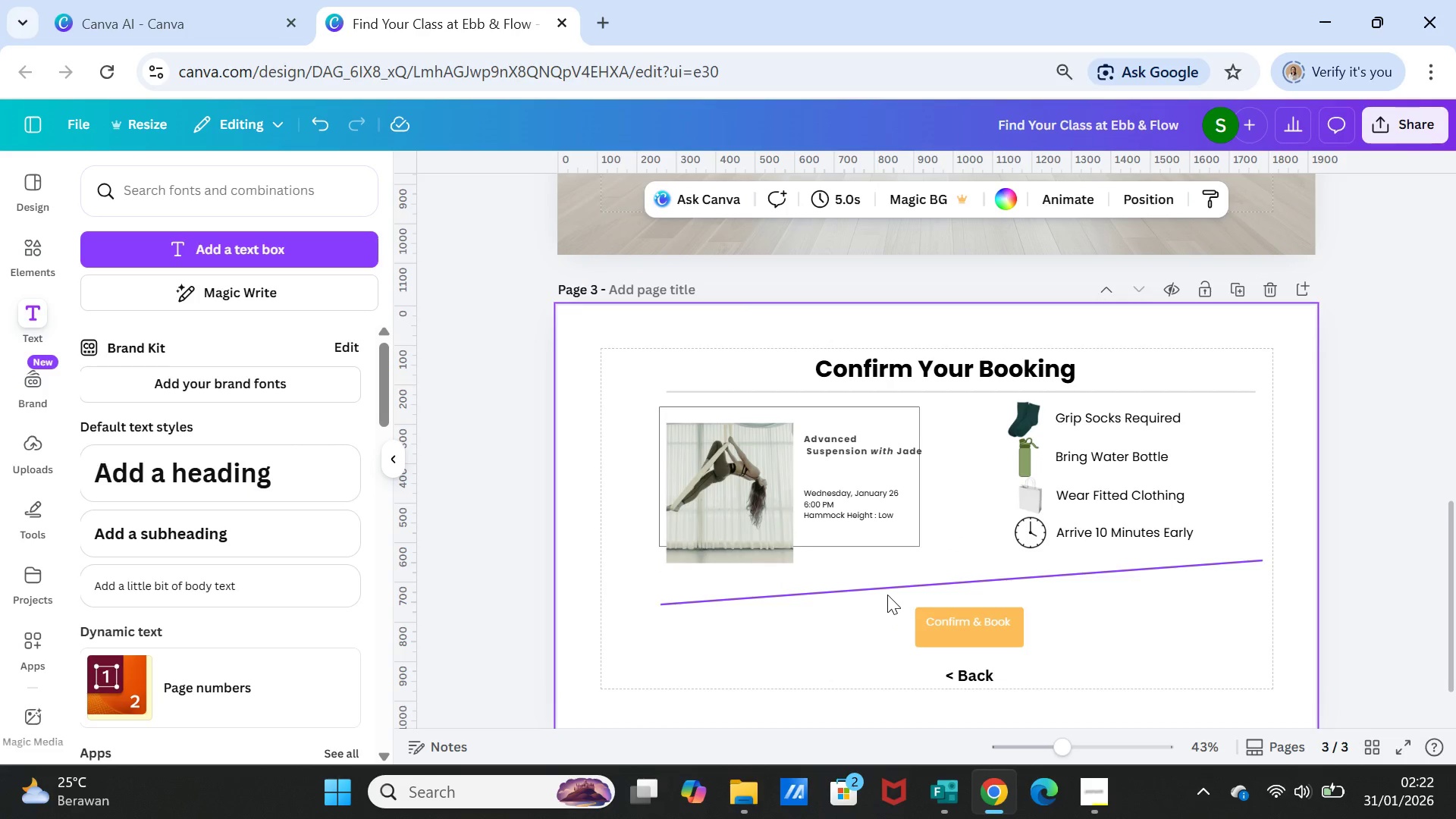 
left_click([887, 587])
 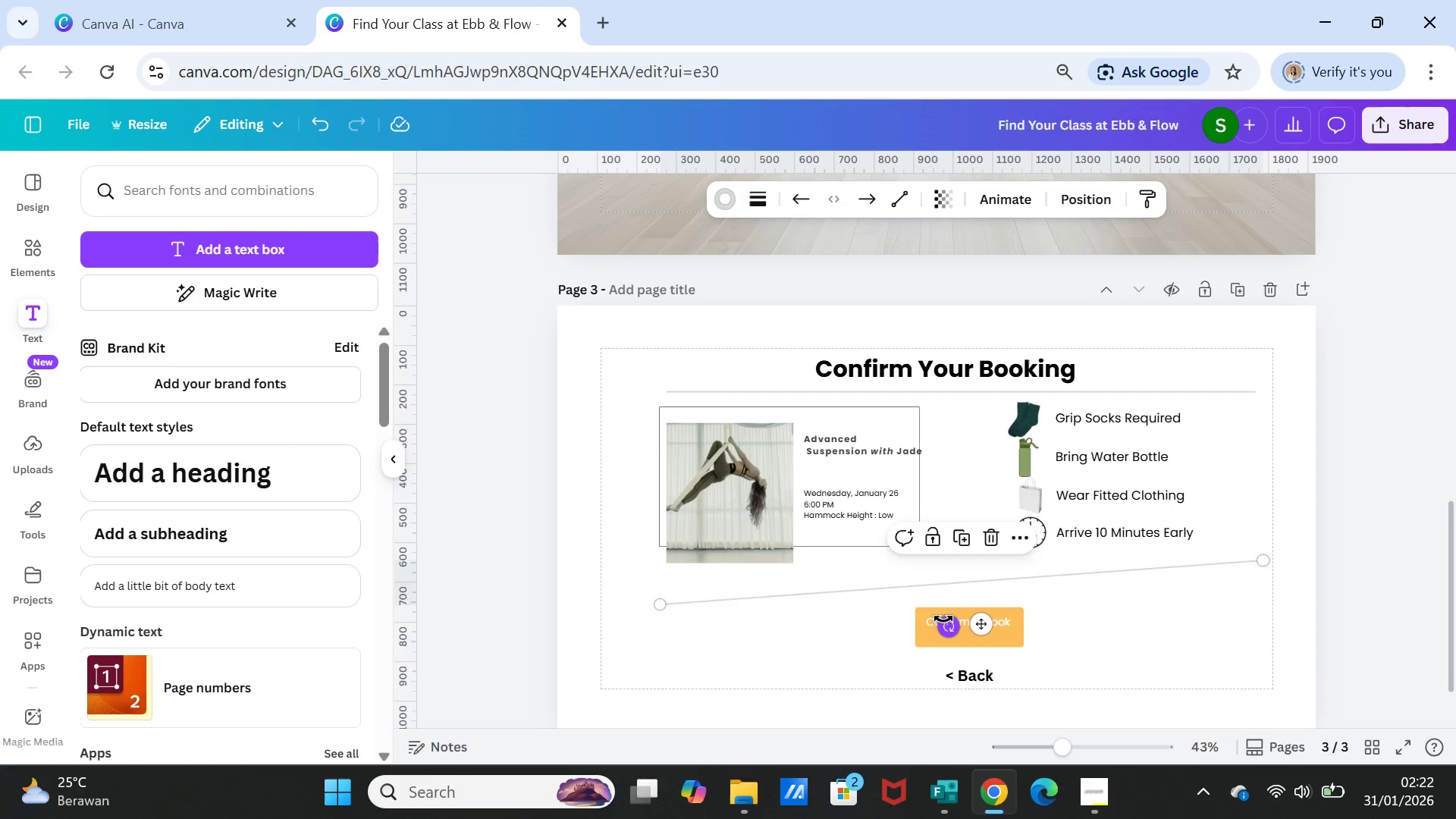 
left_click_drag(start_coordinate=[943, 619], to_coordinate=[962, 620])
 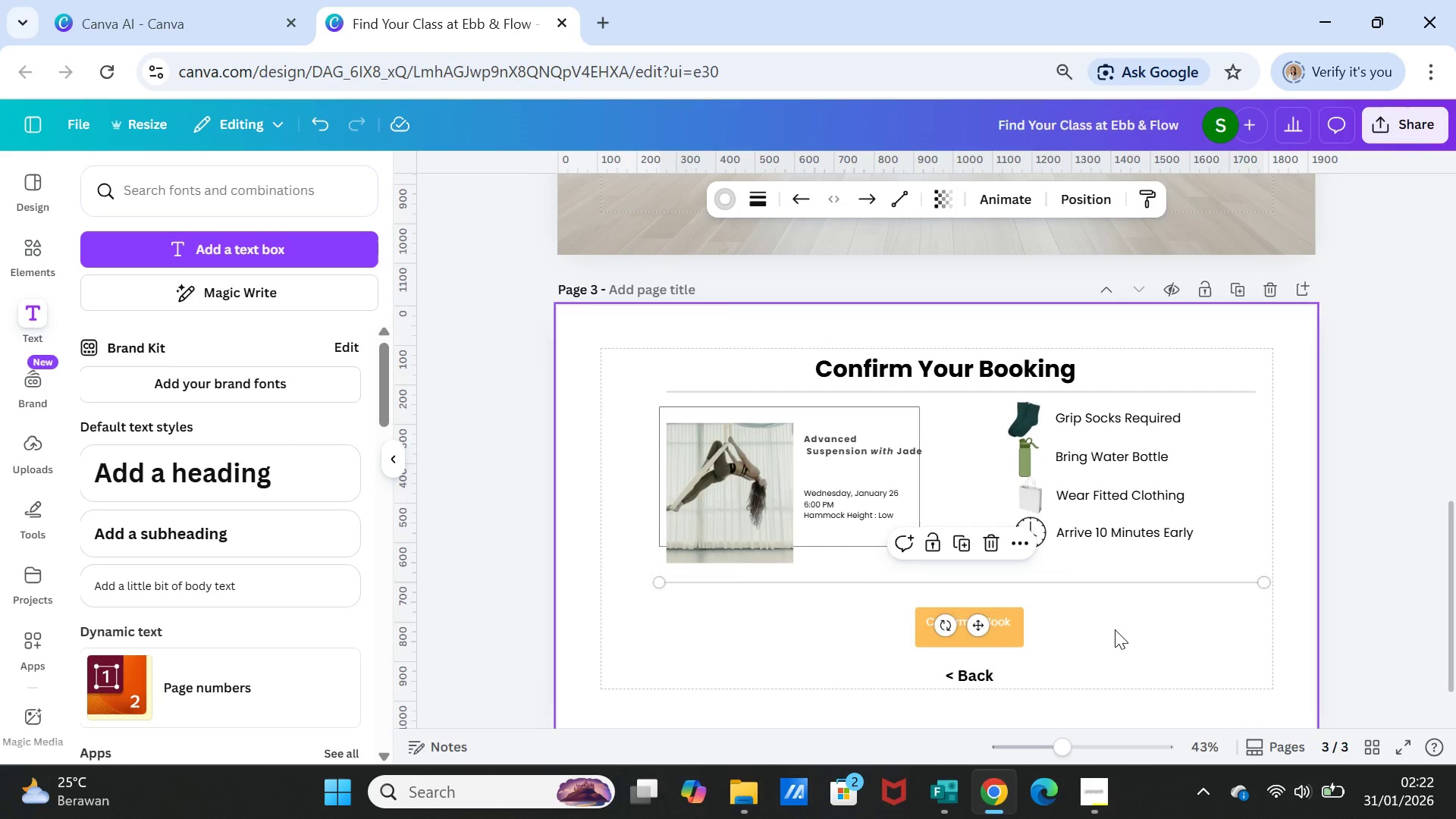 
left_click([1115, 629])
 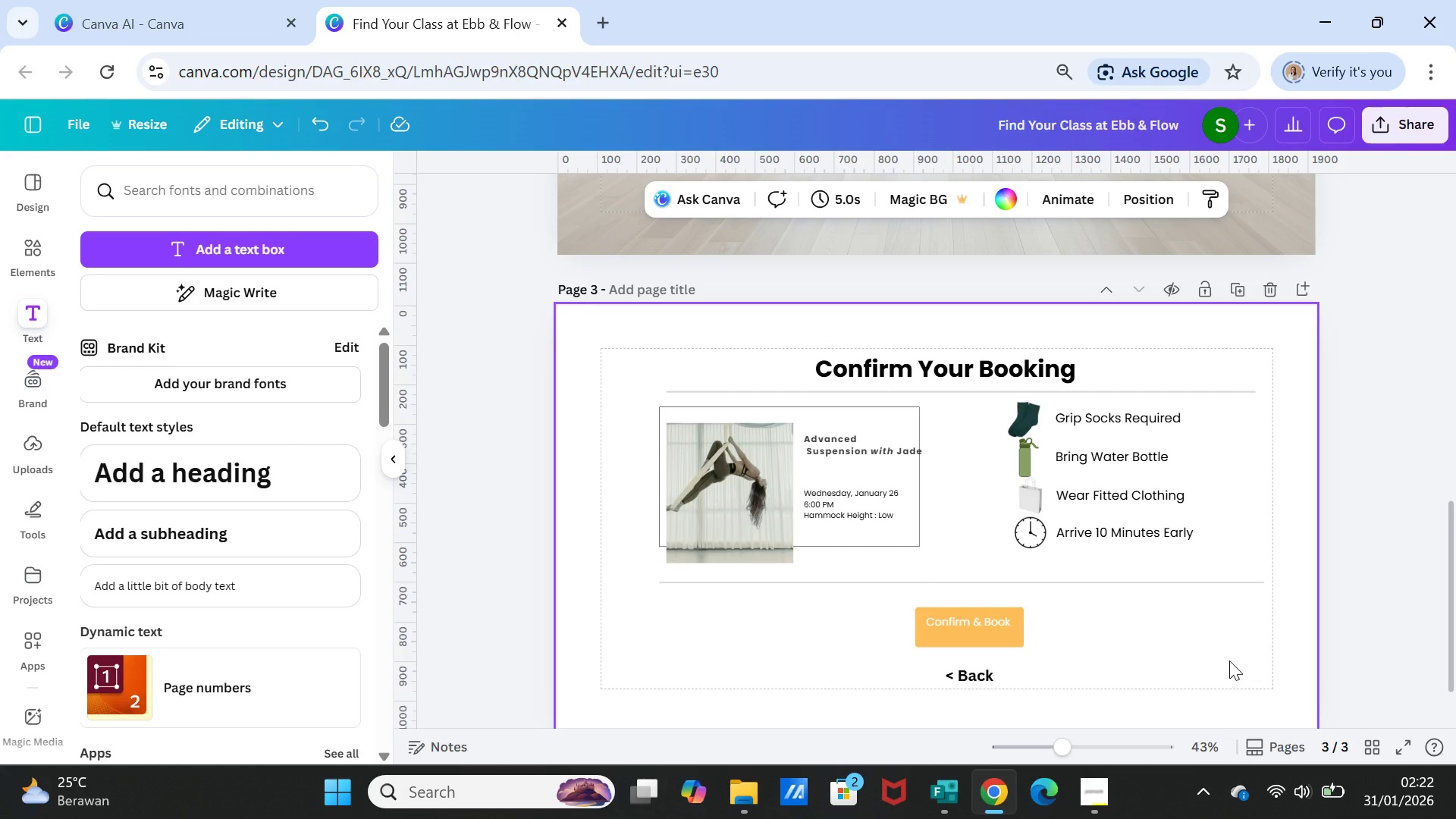 
wait(5.81)
 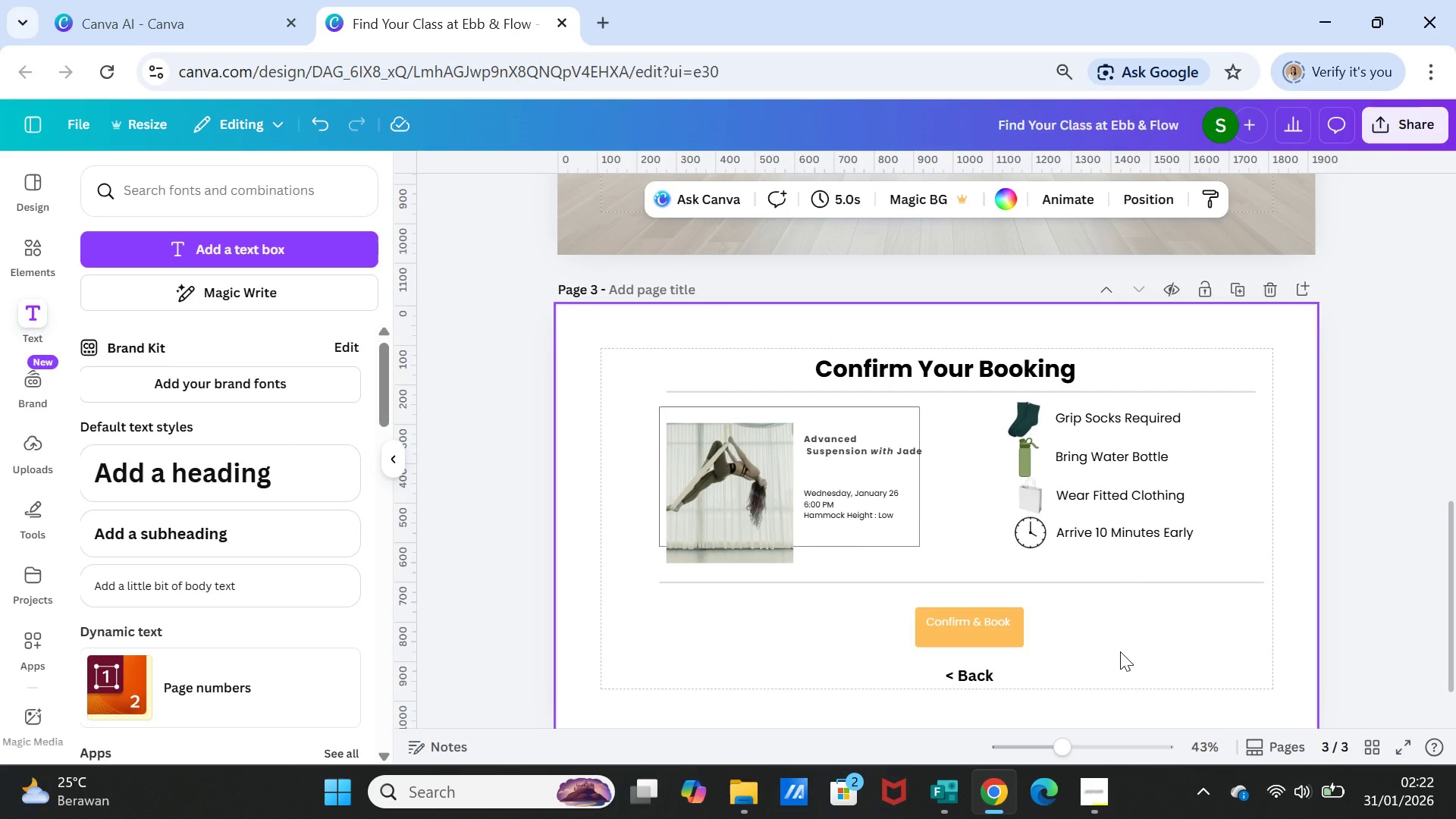 
left_click([1204, 582])